 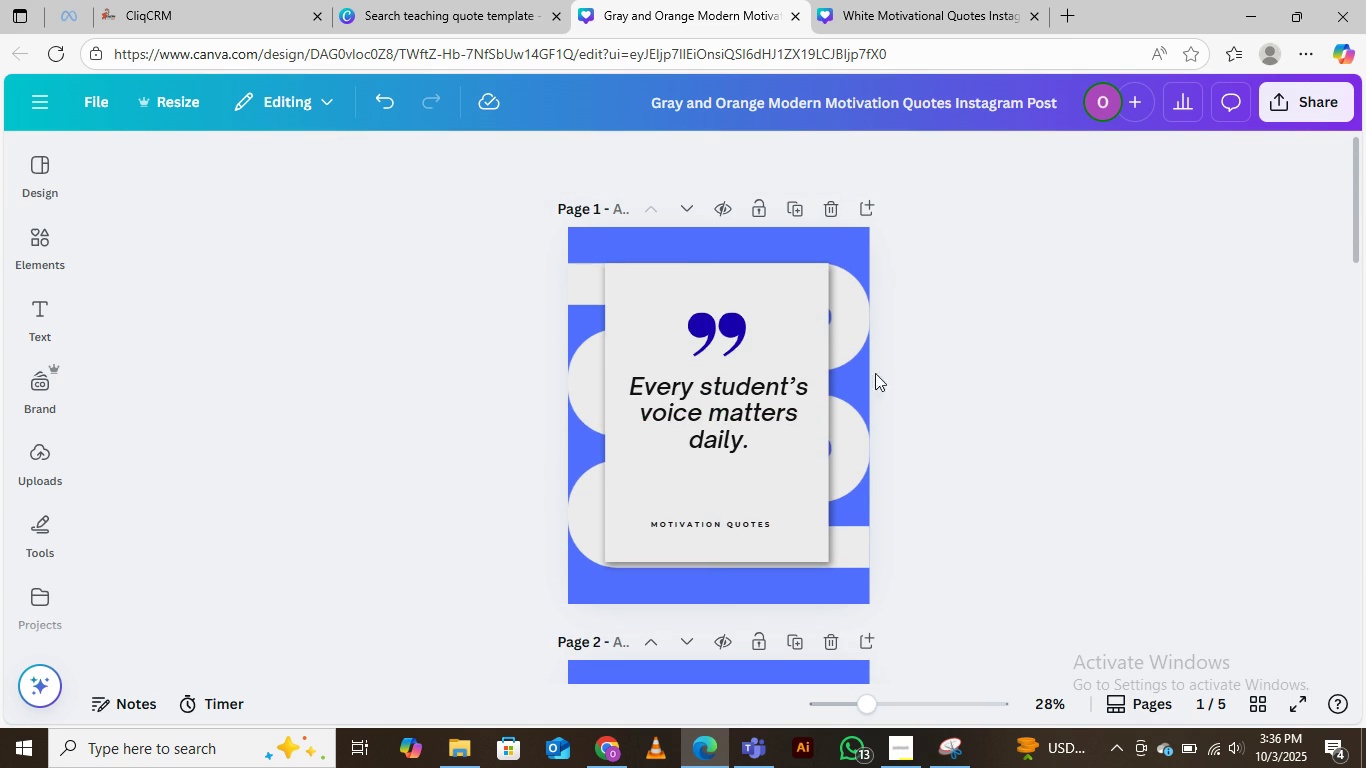 
scroll: coordinate [795, 379], scroll_direction: down, amount: 21.0
 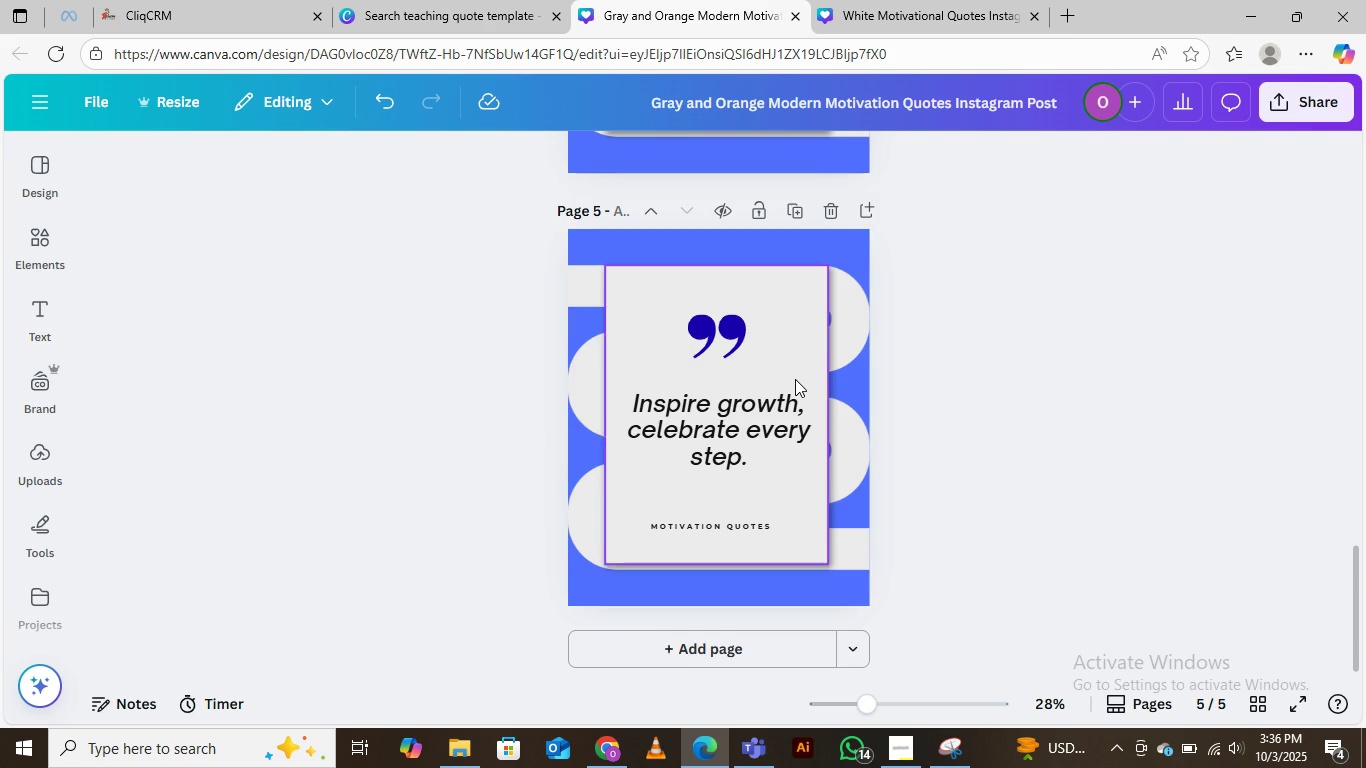 
scroll: coordinate [796, 377], scroll_direction: up, amount: 18.0
 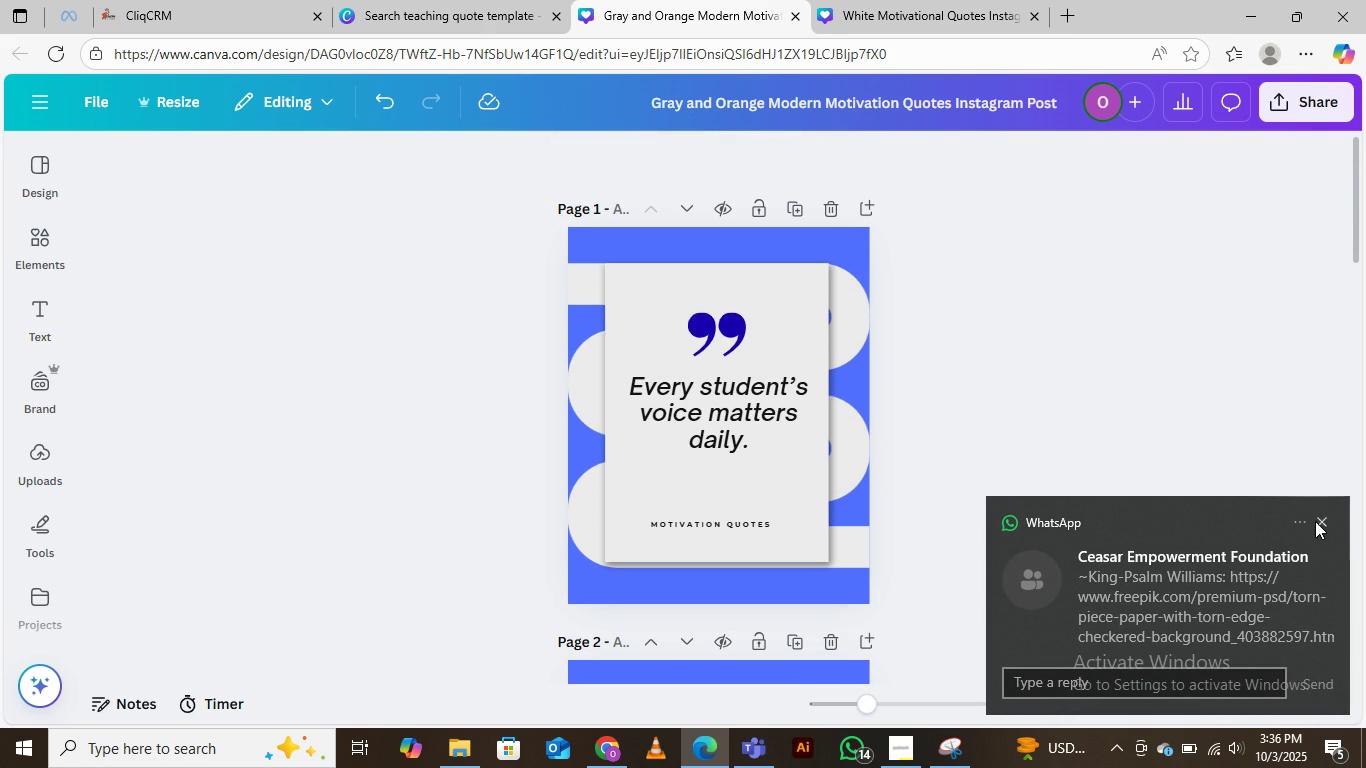 
left_click([1315, 521])
 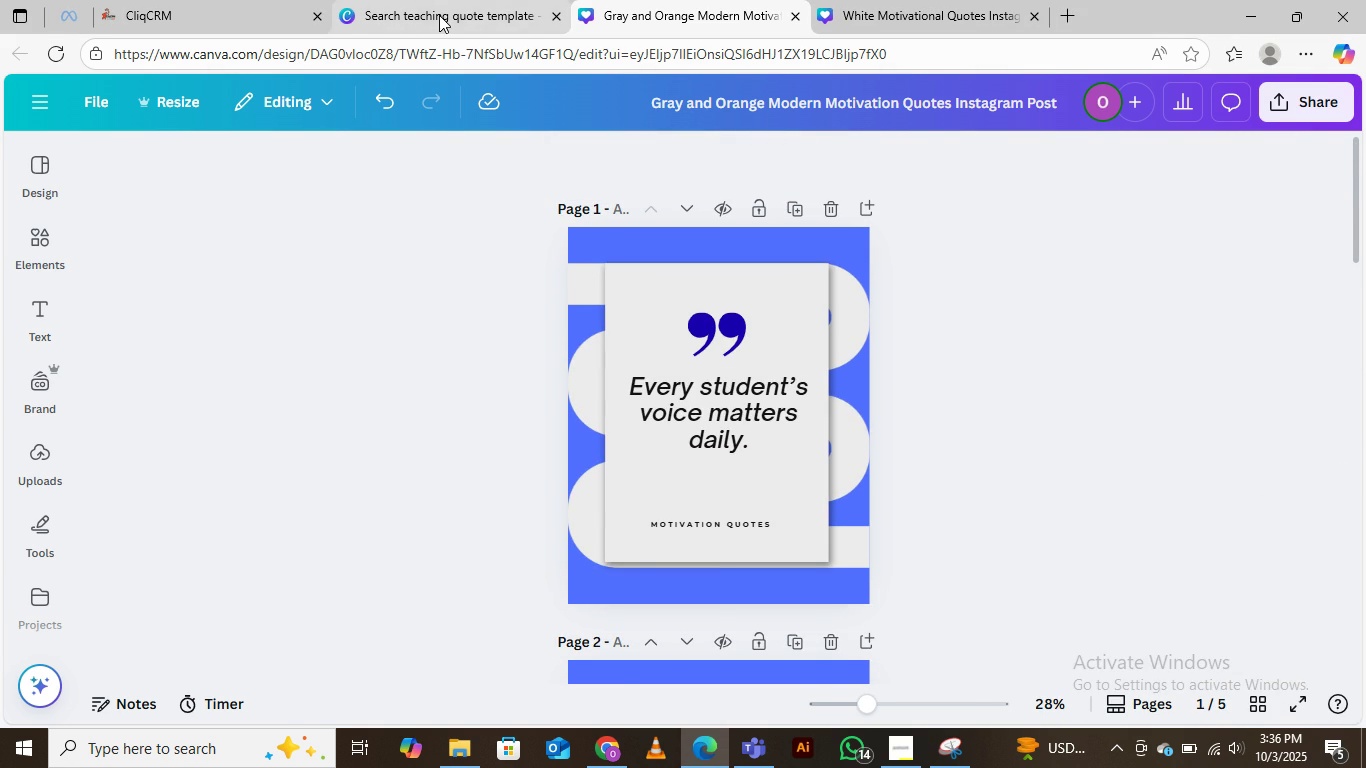 
left_click([423, 7])
 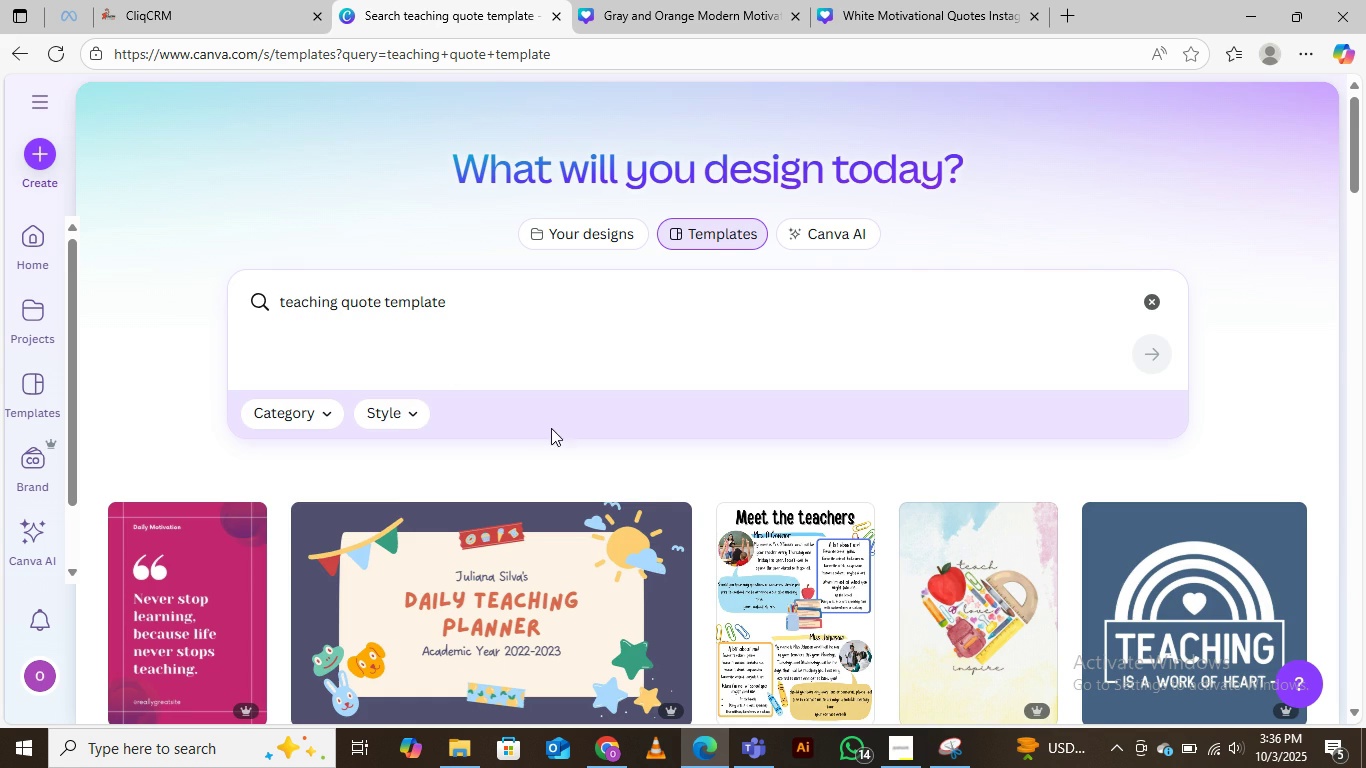 
scroll: coordinate [547, 413], scroll_direction: down, amount: 9.0
 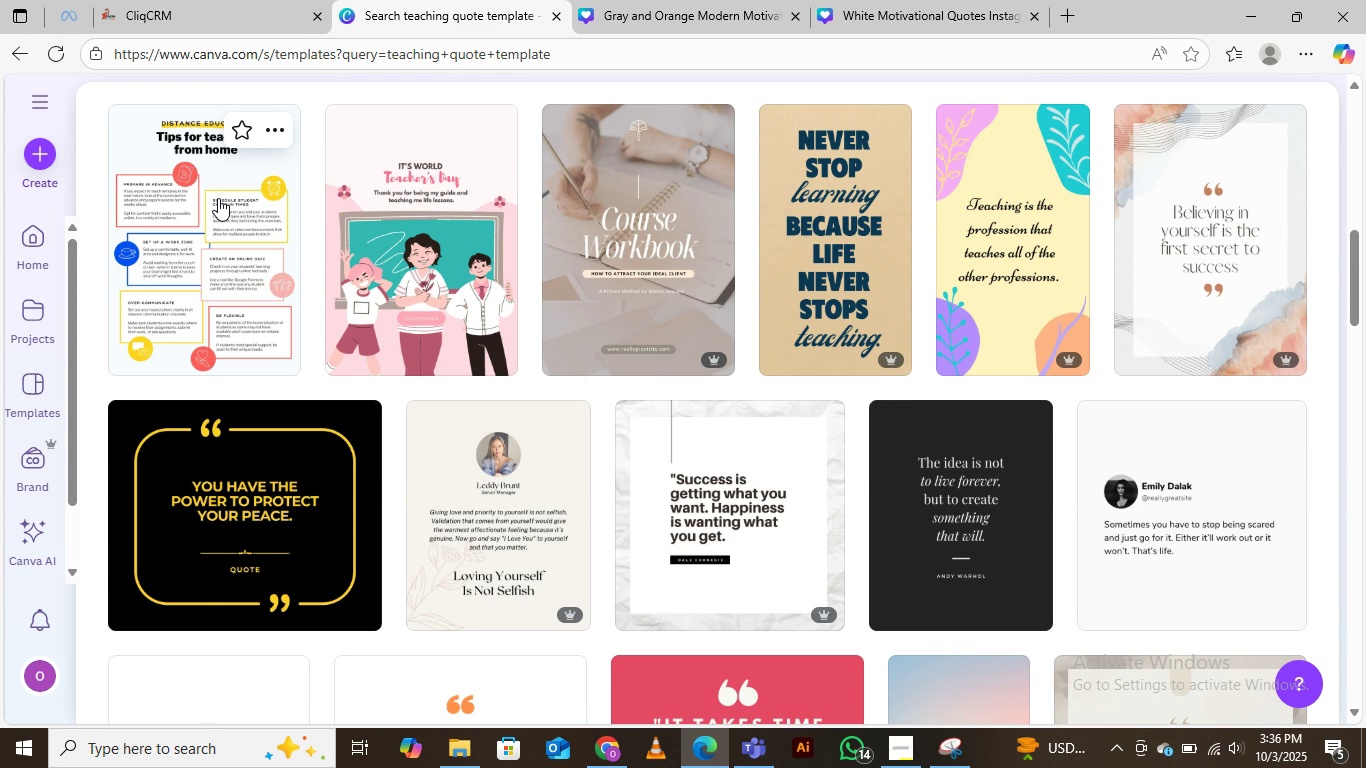 
wait(14.61)
 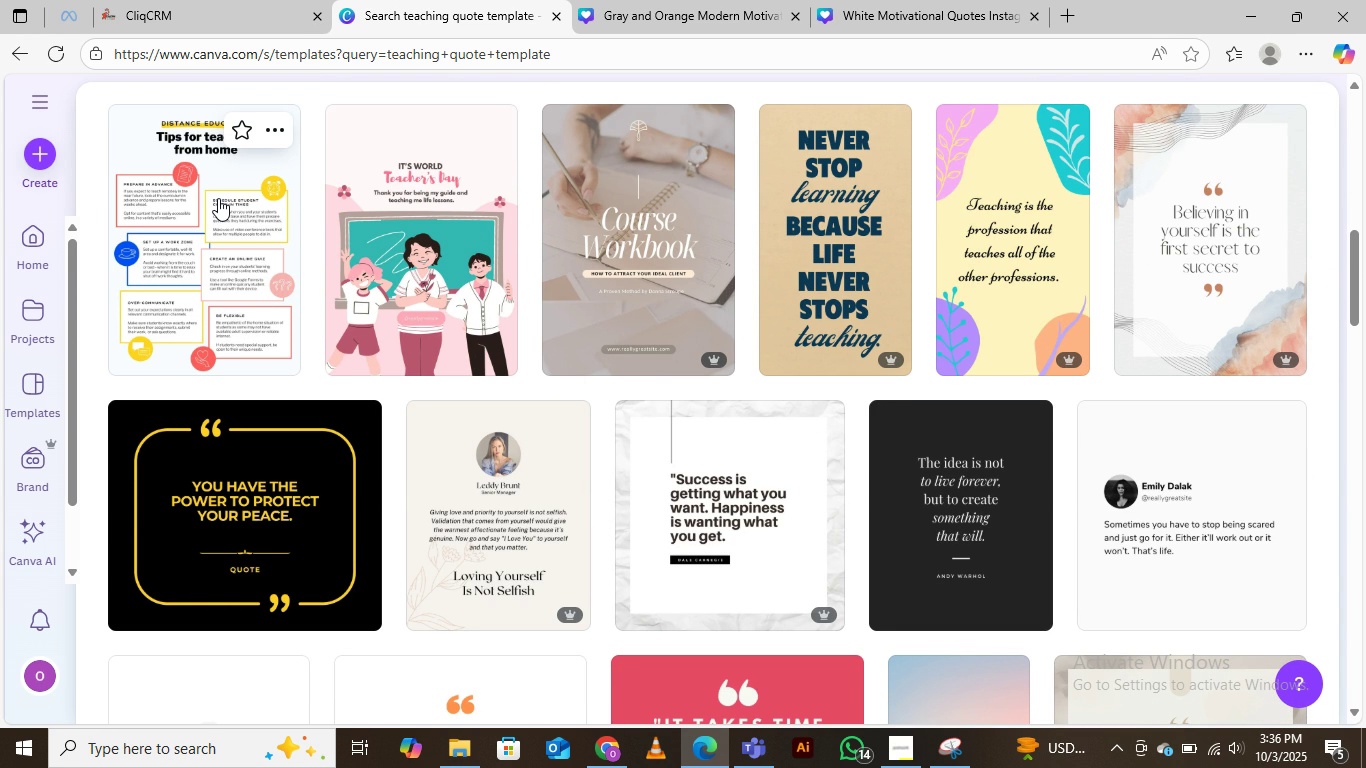 
left_click([218, 198])
 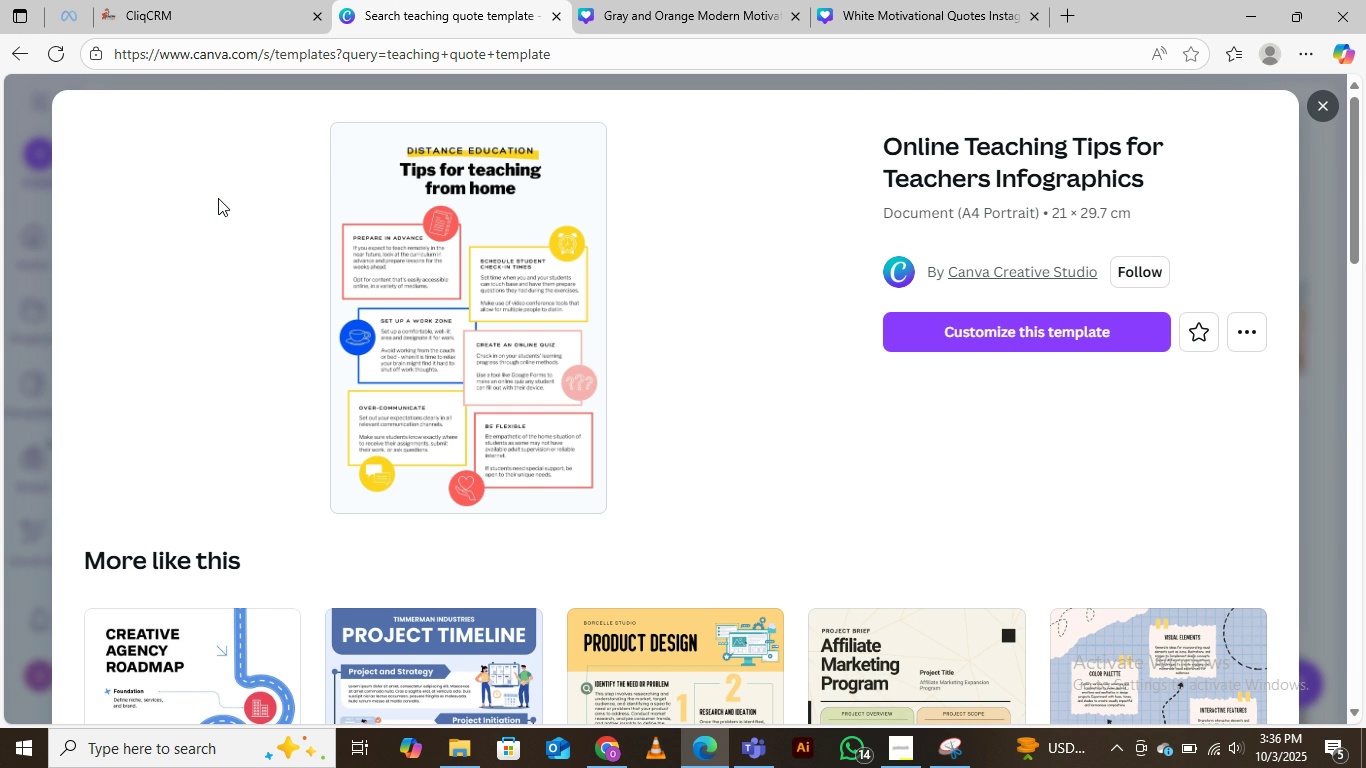 
wait(13.05)
 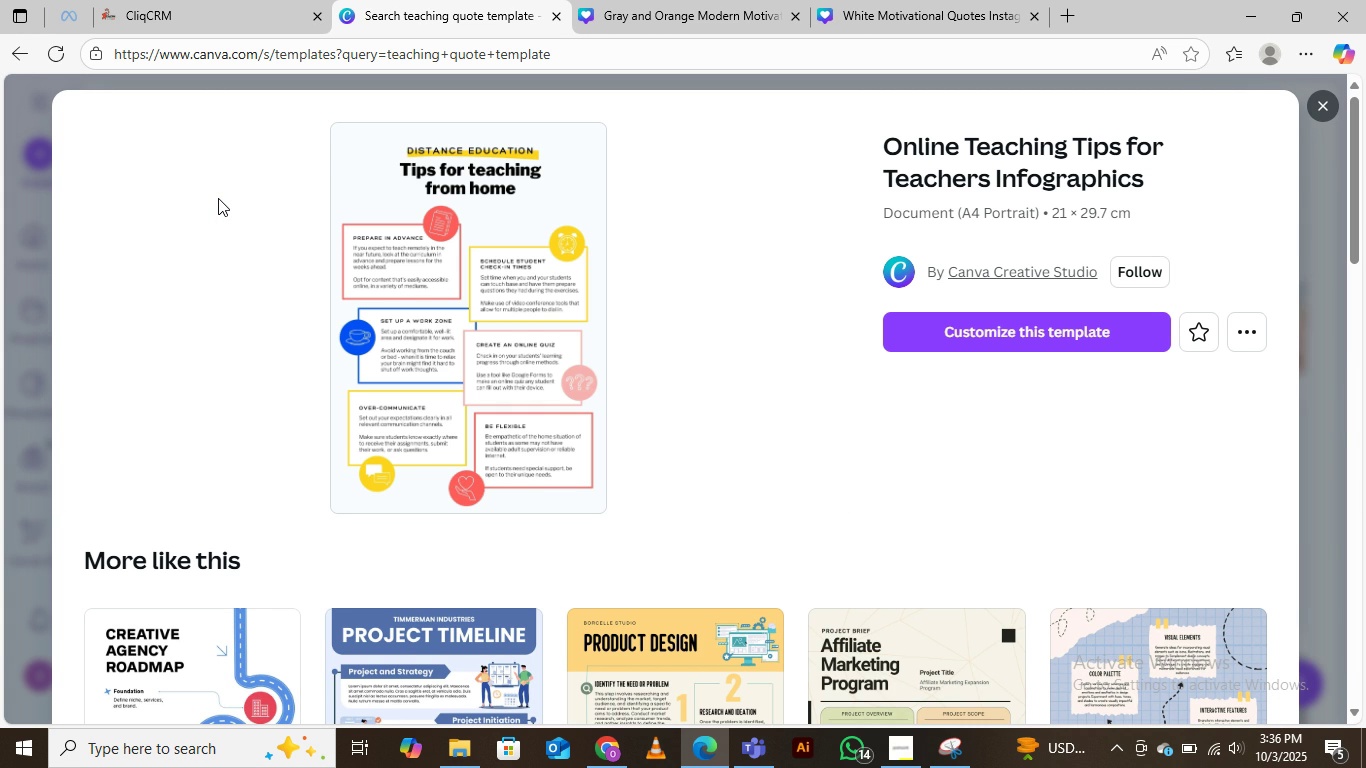 
scroll: coordinate [541, 414], scroll_direction: down, amount: 6.0
 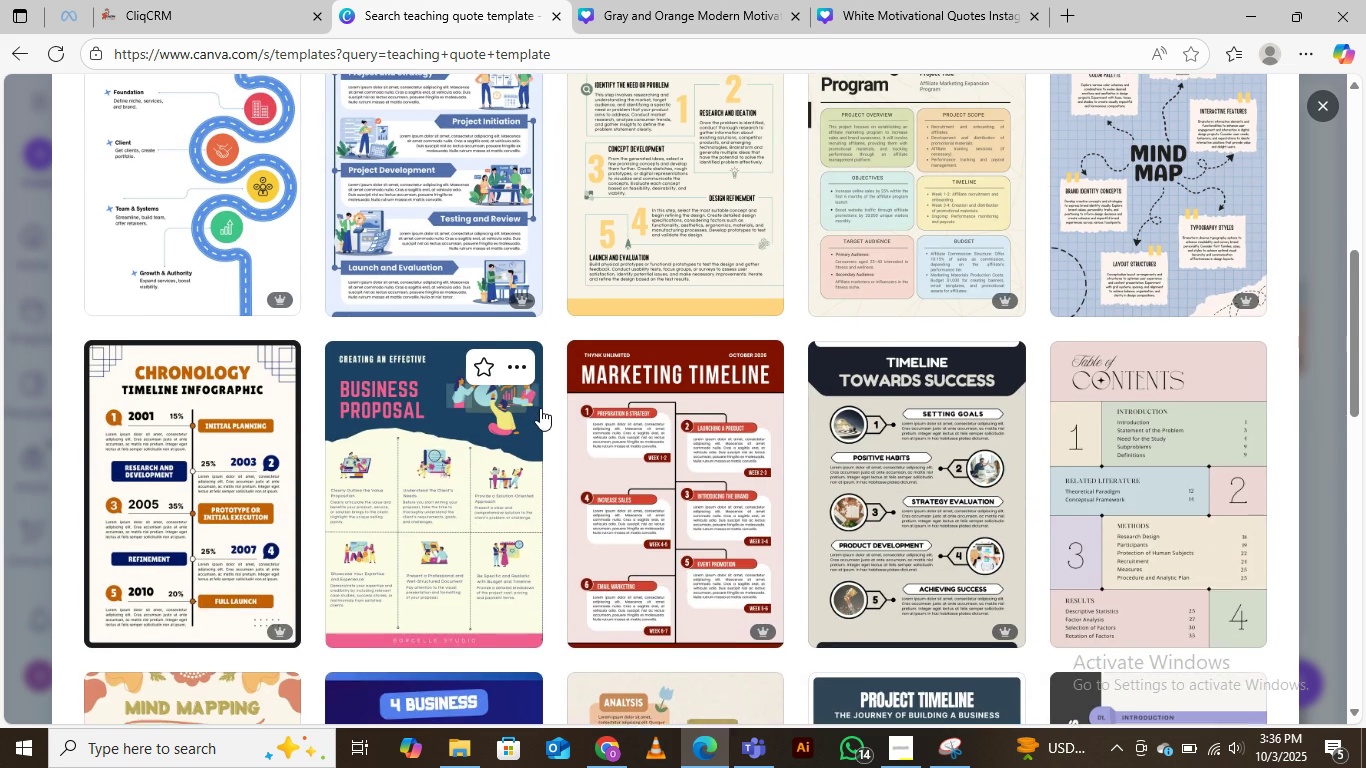 
scroll: coordinate [540, 405], scroll_direction: up, amount: 2.0
 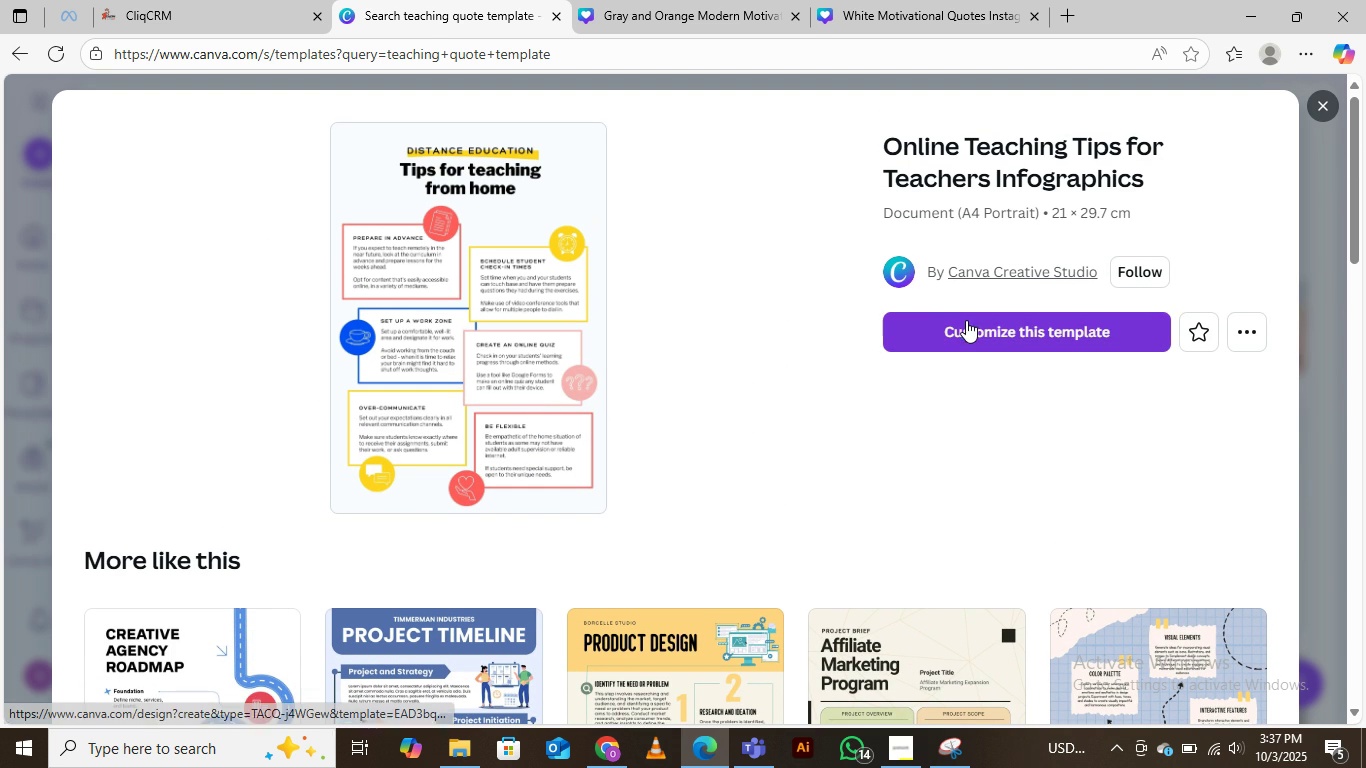 
left_click([912, 325])
 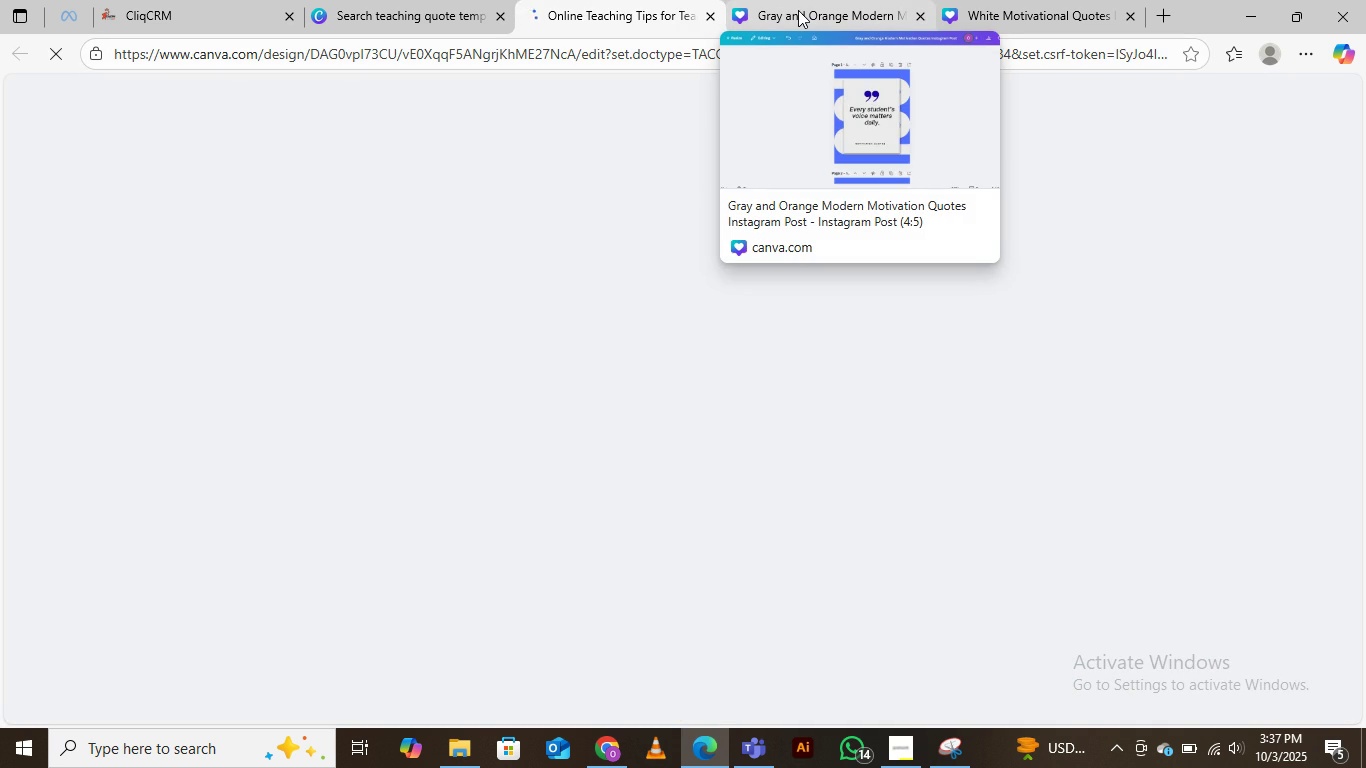 
wait(5.13)
 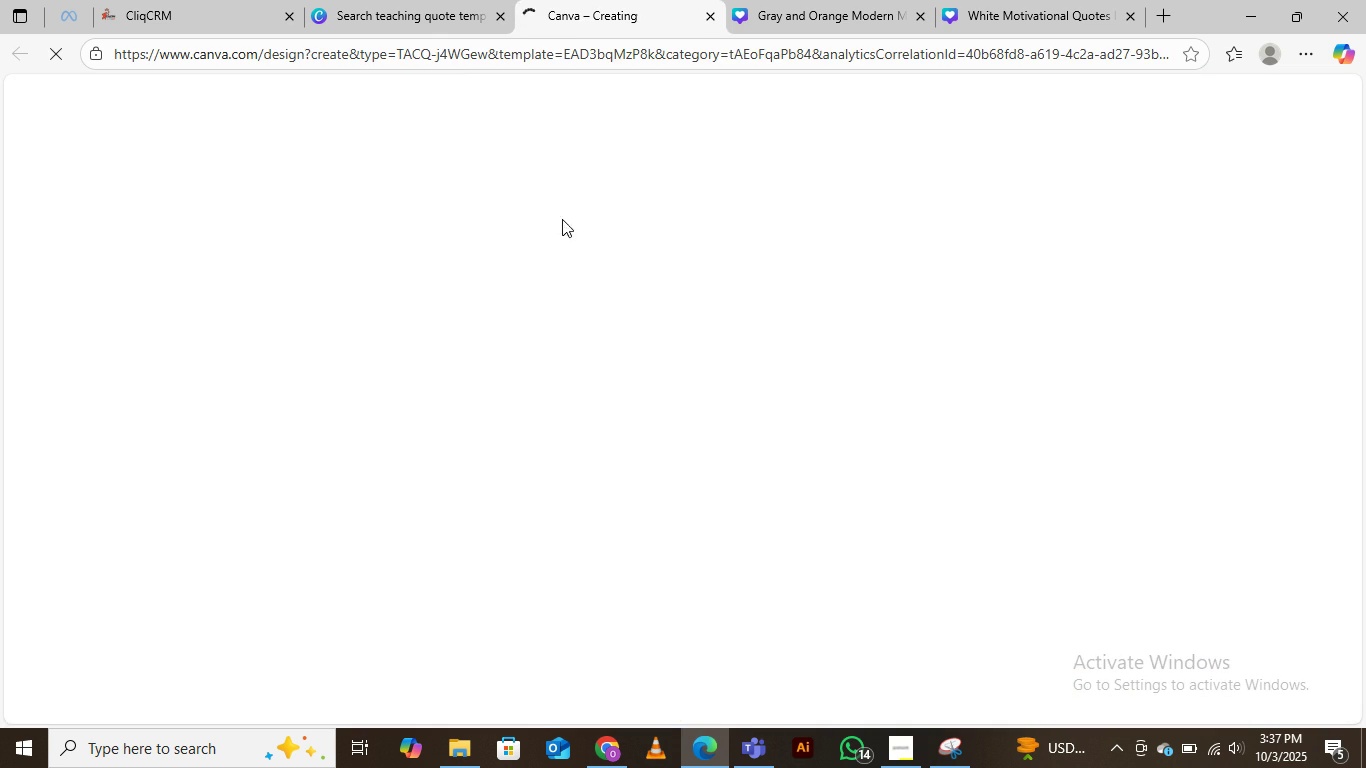 
left_click([798, 10])
 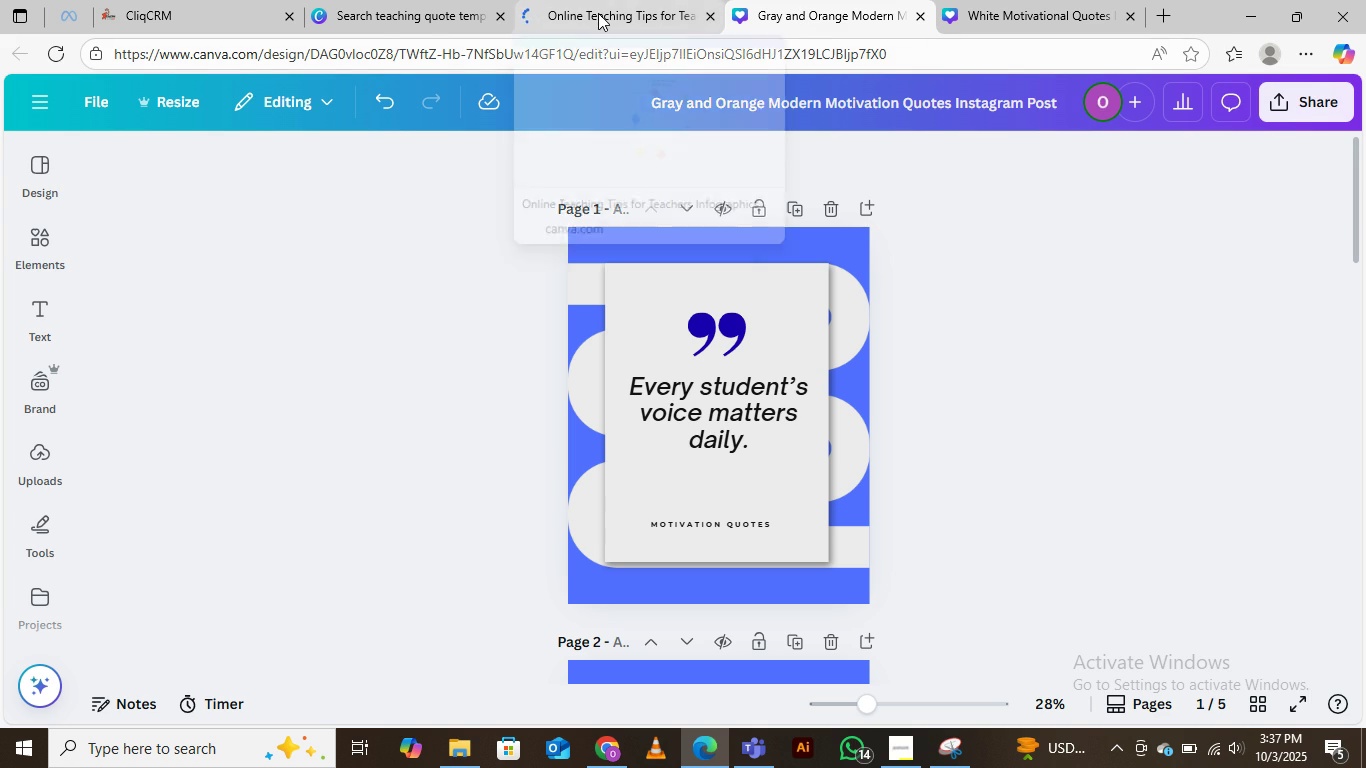 
left_click([598, 13])
 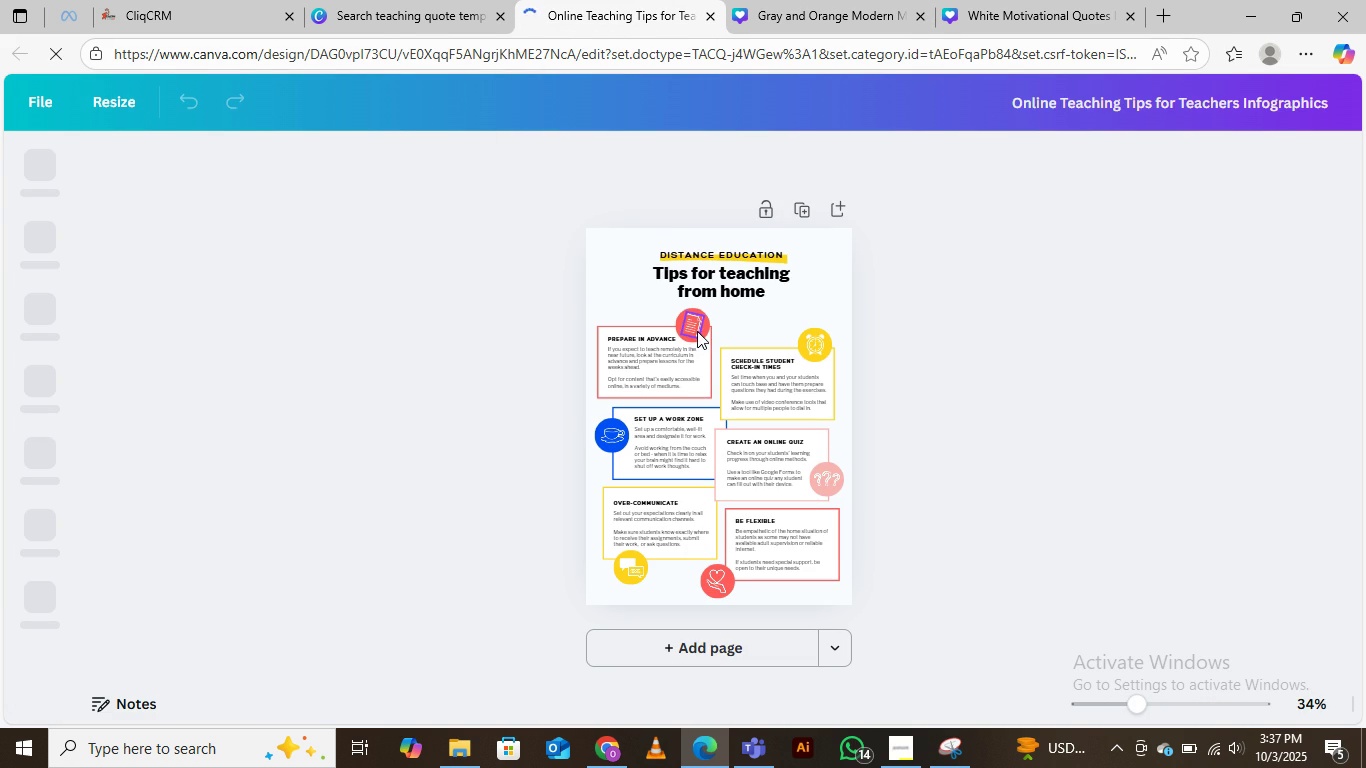 
left_click([693, 327])
 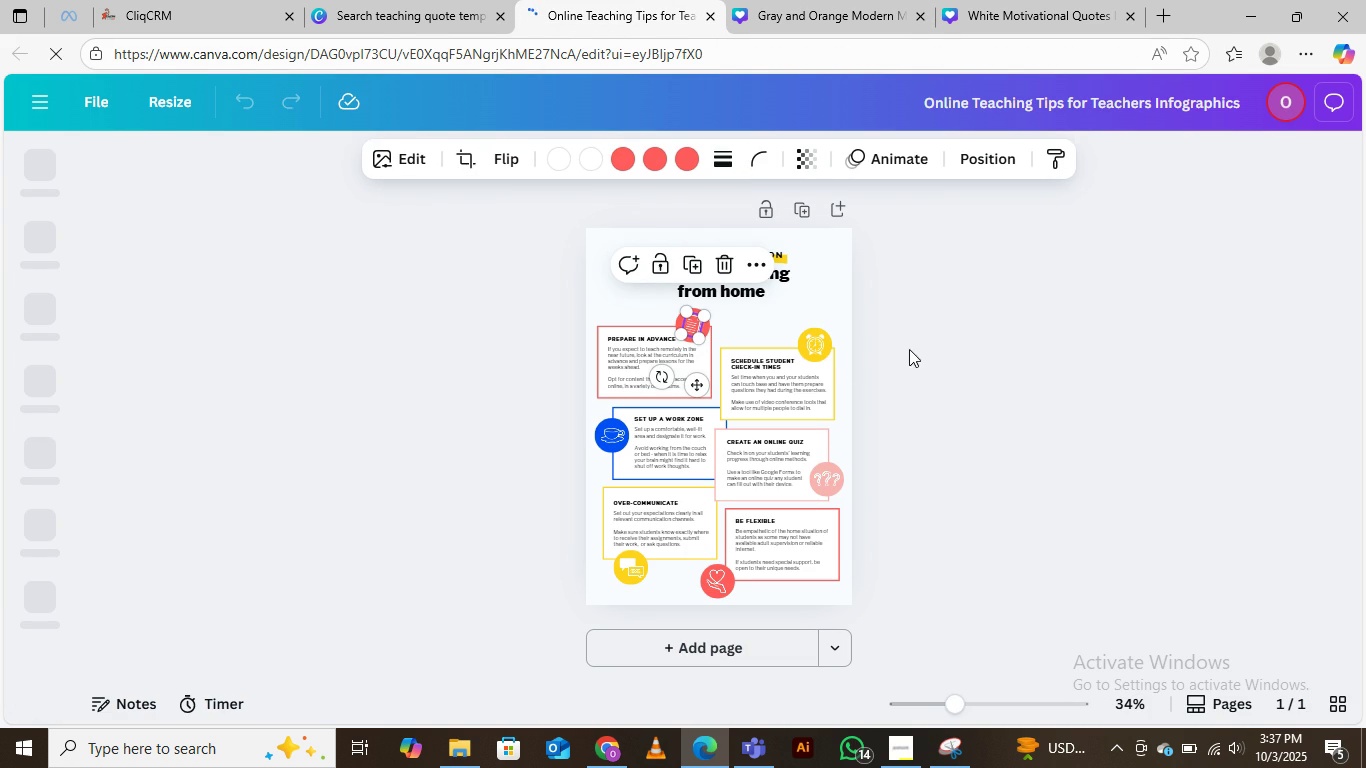 
mouse_move([819, 339])
 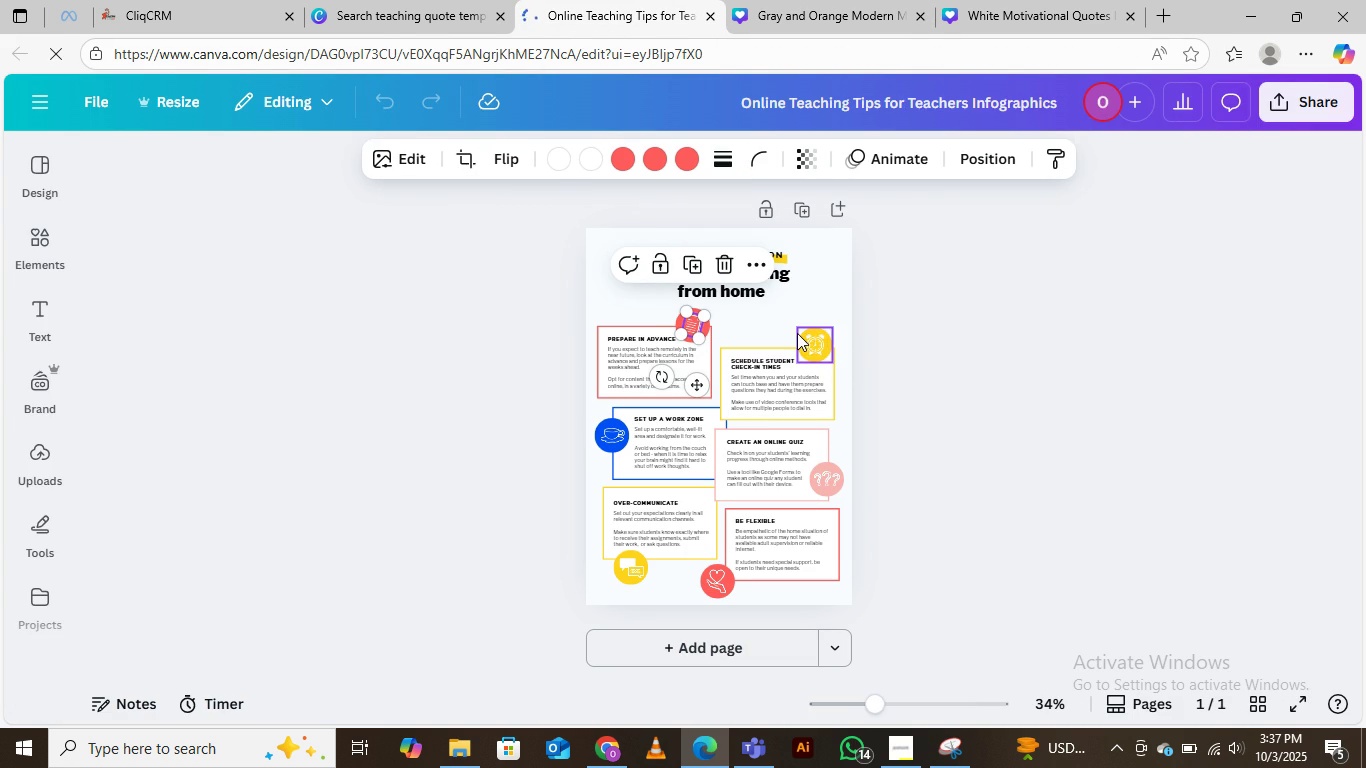 
left_click([797, 333])